 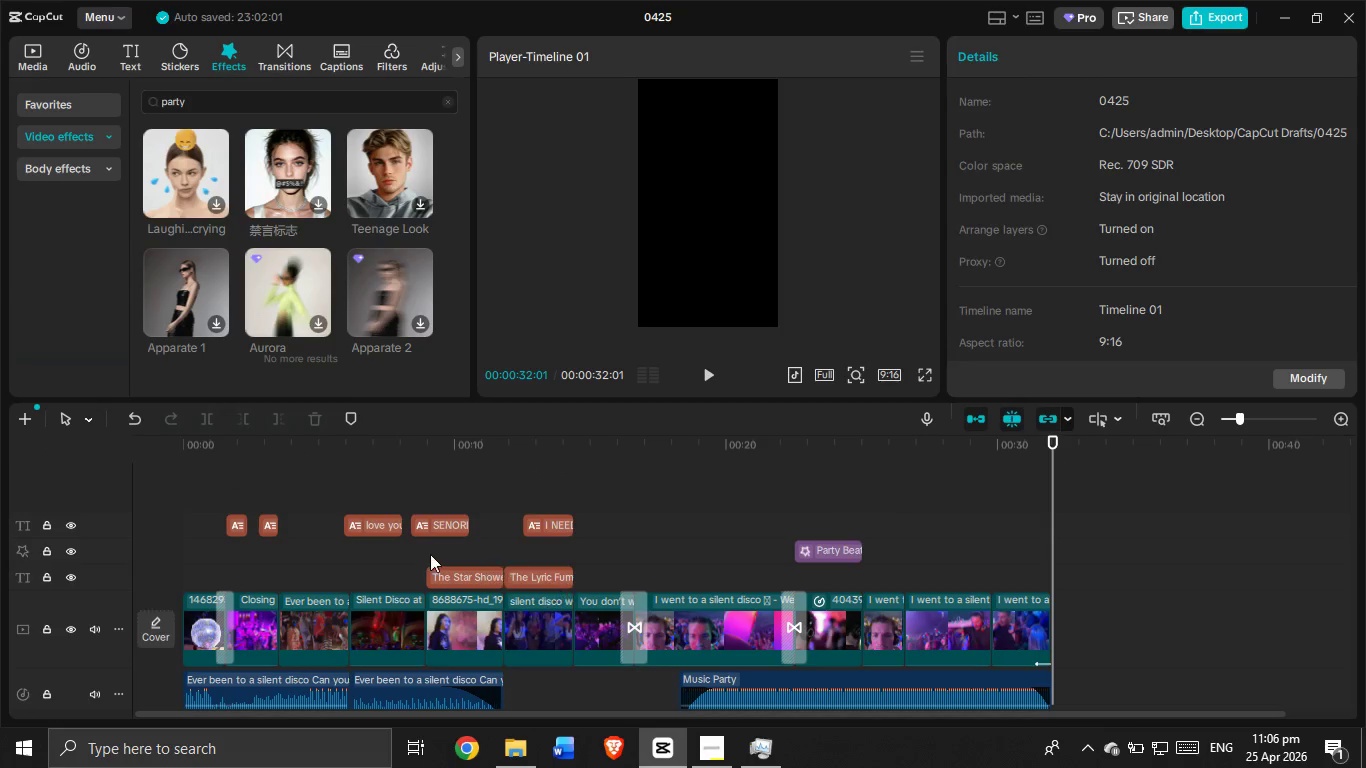 
left_click([264, 467])
 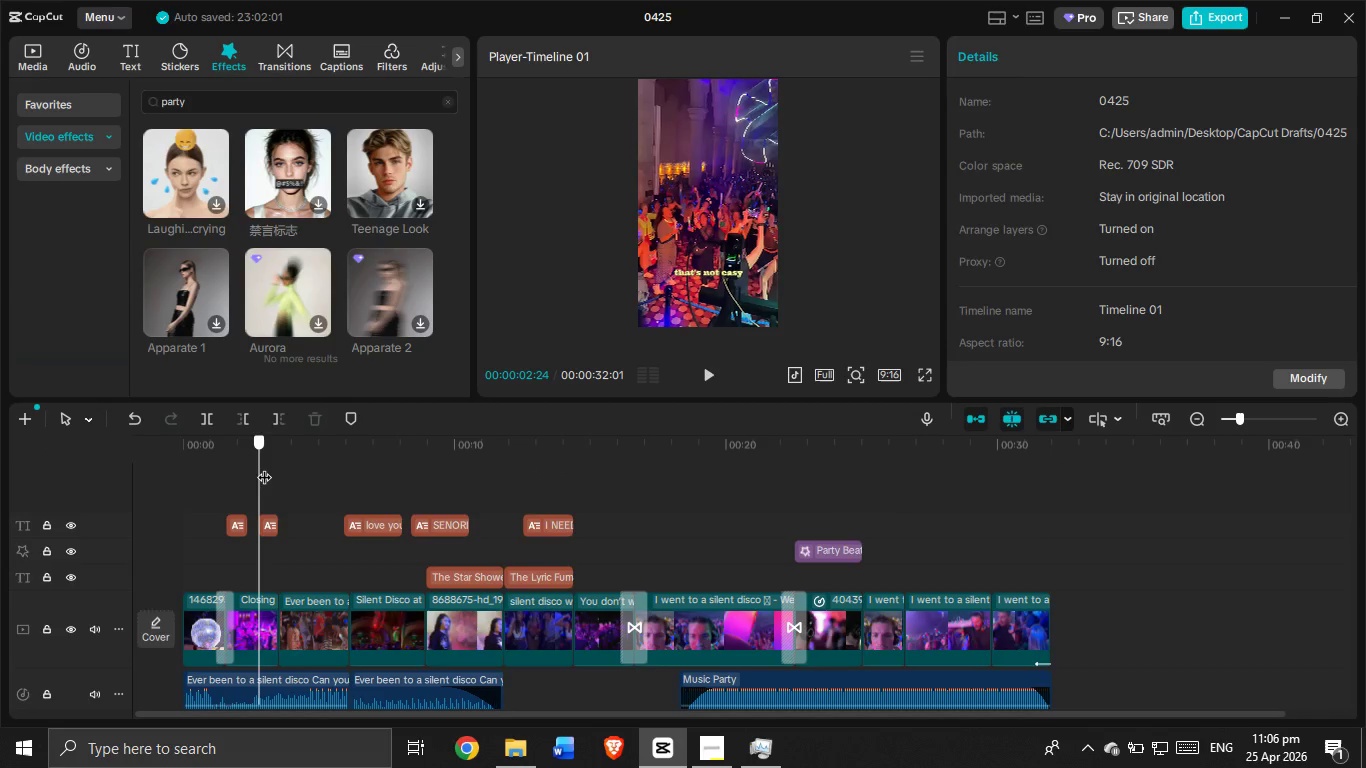 
left_click_drag(start_coordinate=[264, 467], to_coordinate=[164, 483])
 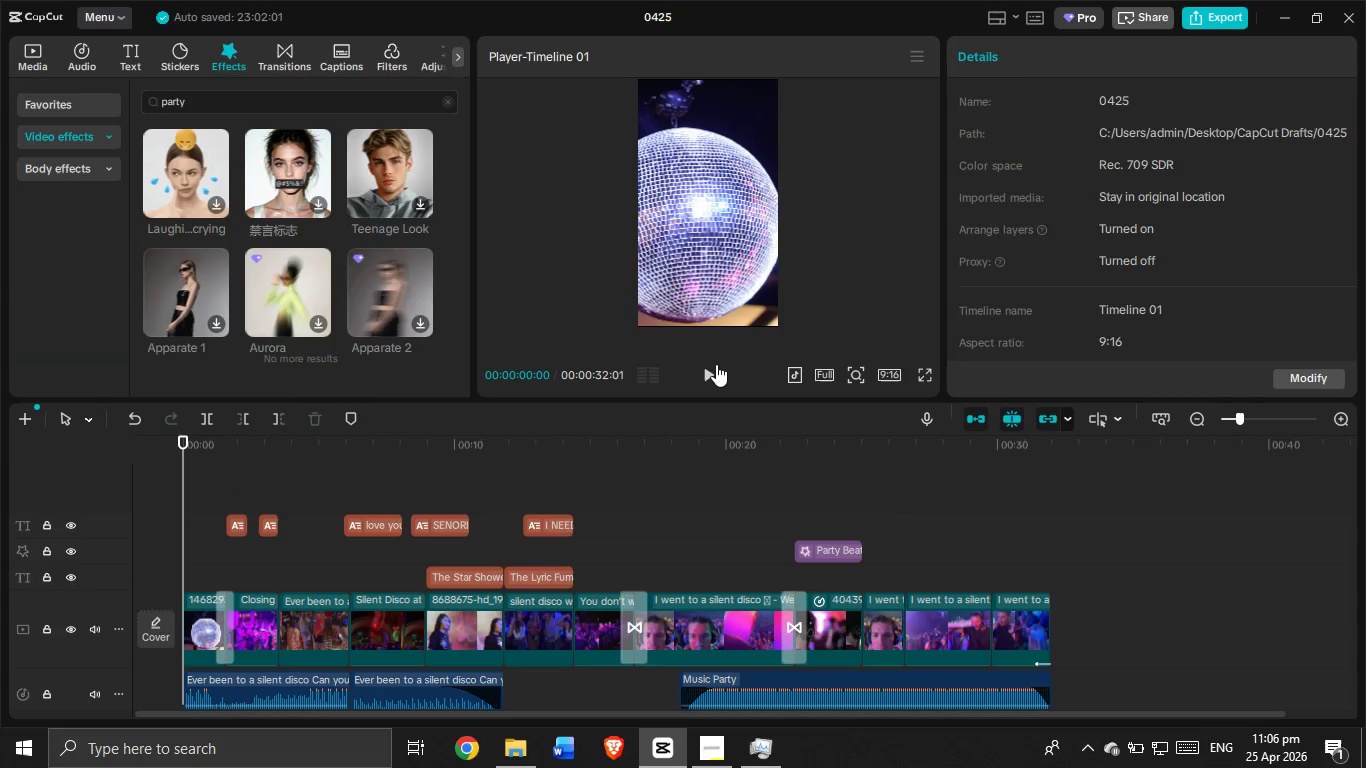 
left_click([710, 372])
 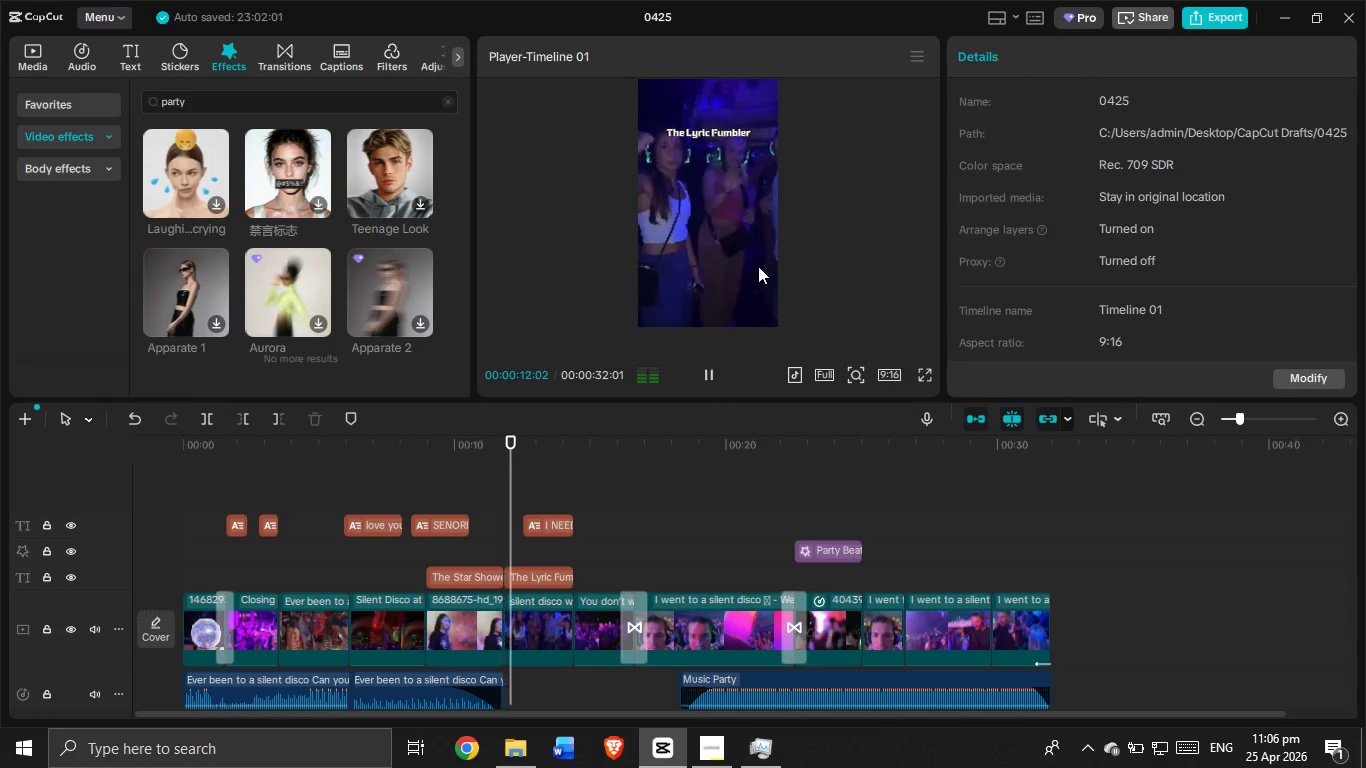 
wait(17.23)
 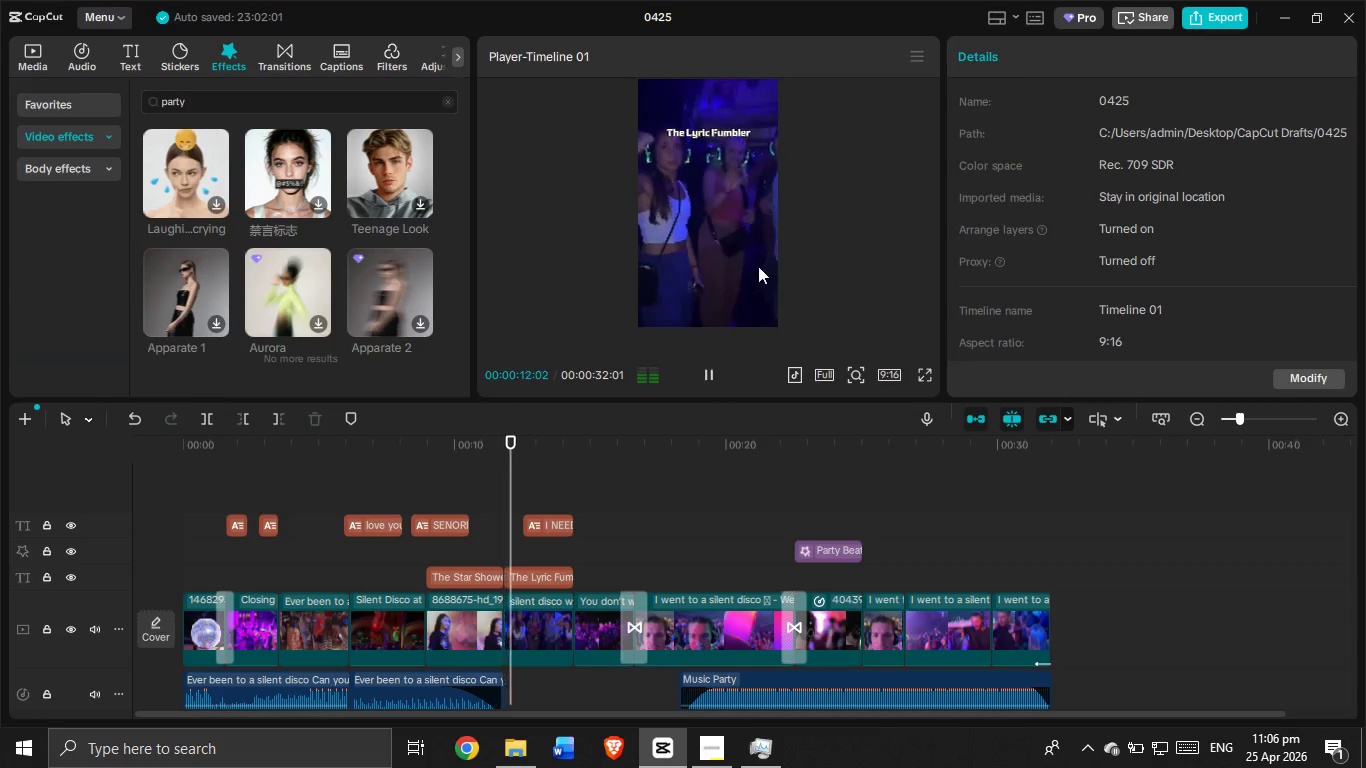 
left_click([435, 473])
 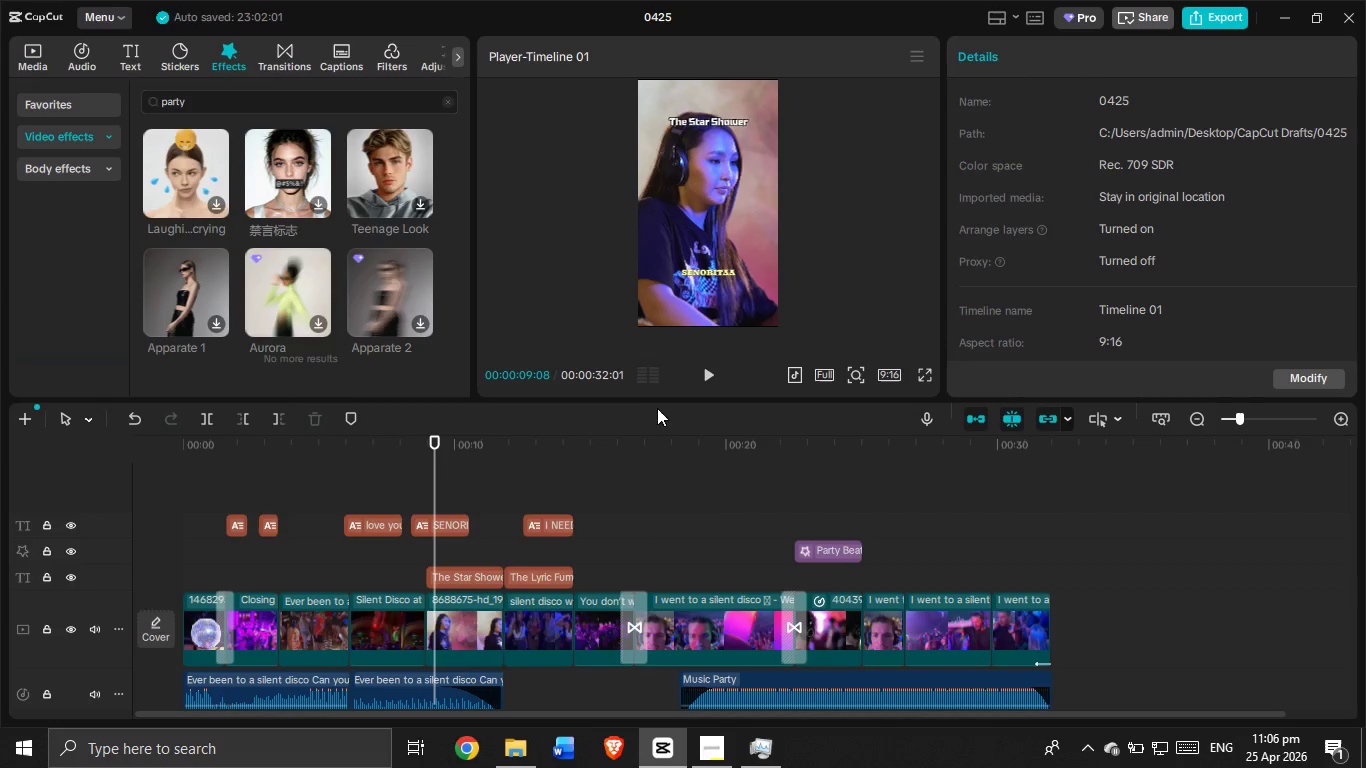 
left_click([699, 369])
 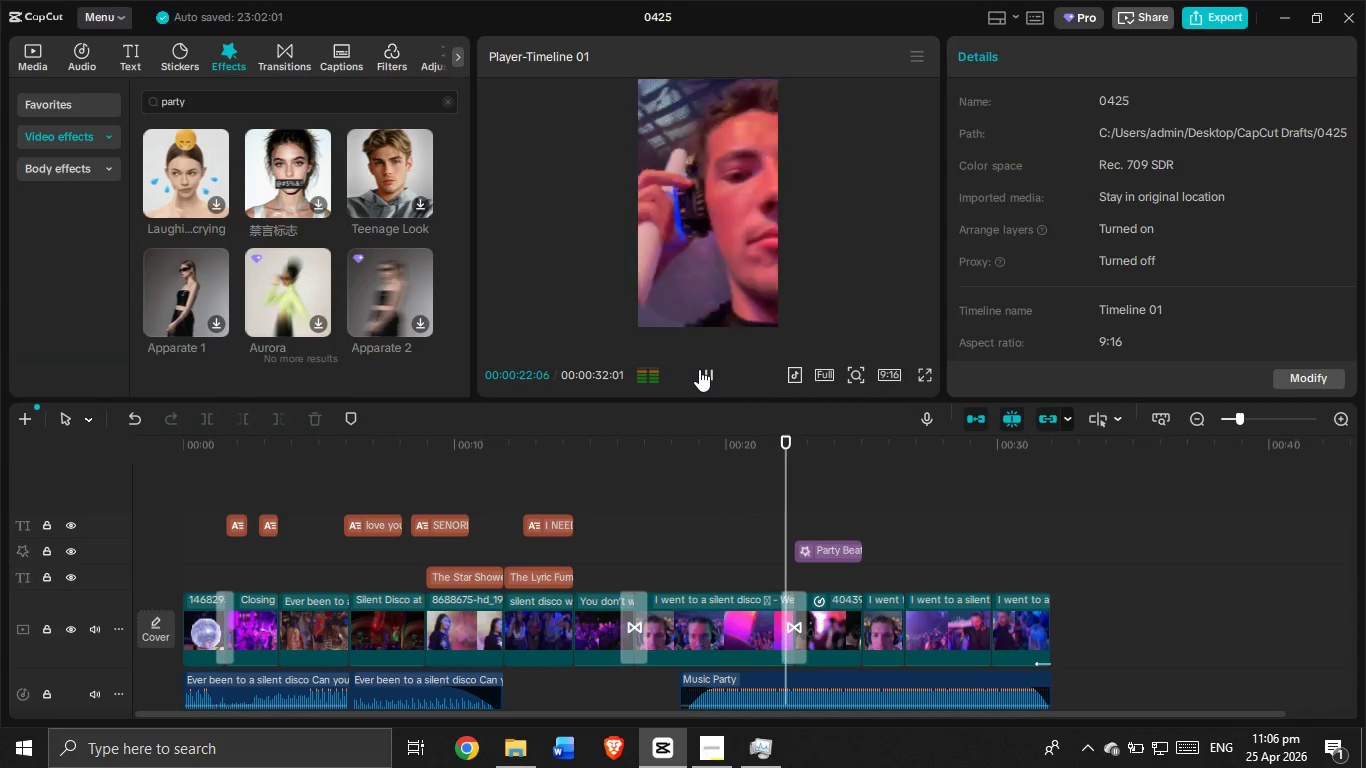 
wait(18.08)
 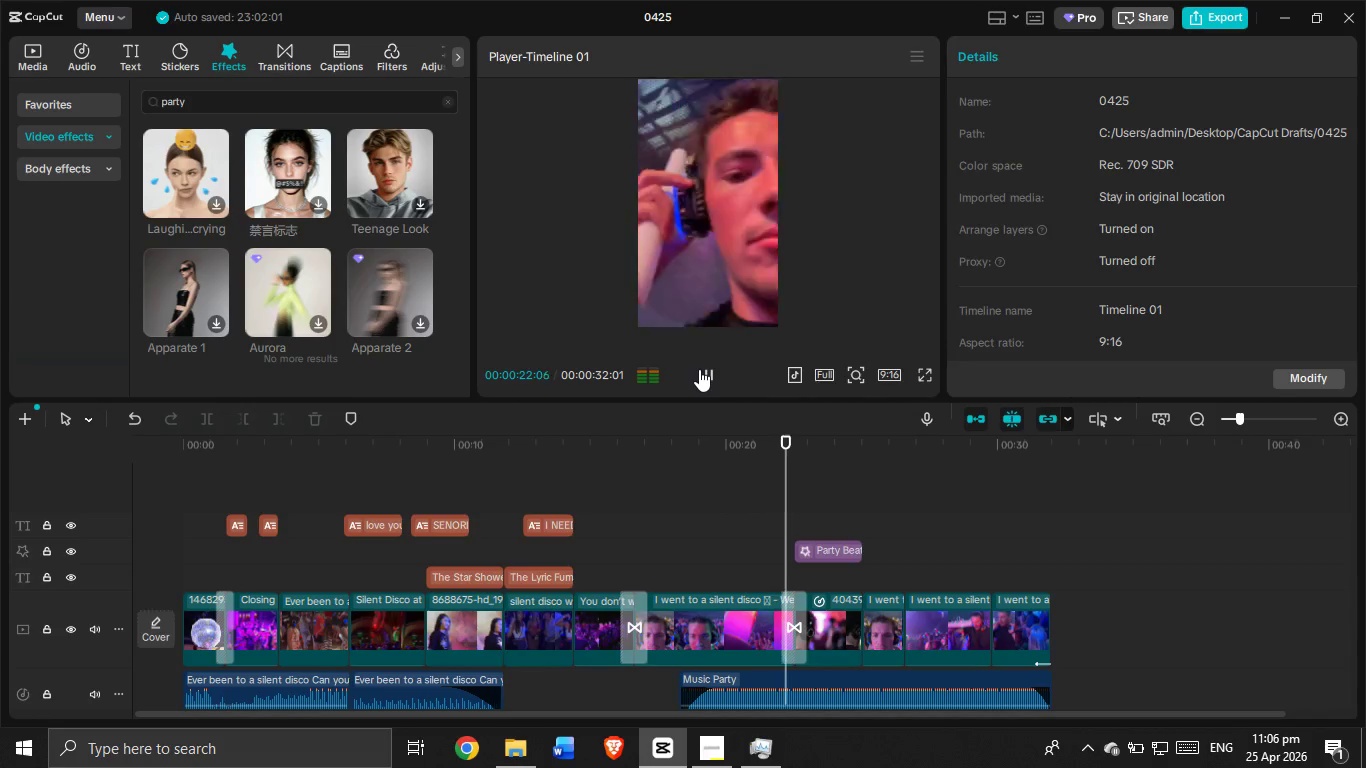 
scroll: coordinate [345, 228], scroll_direction: down, amount: 4.0
 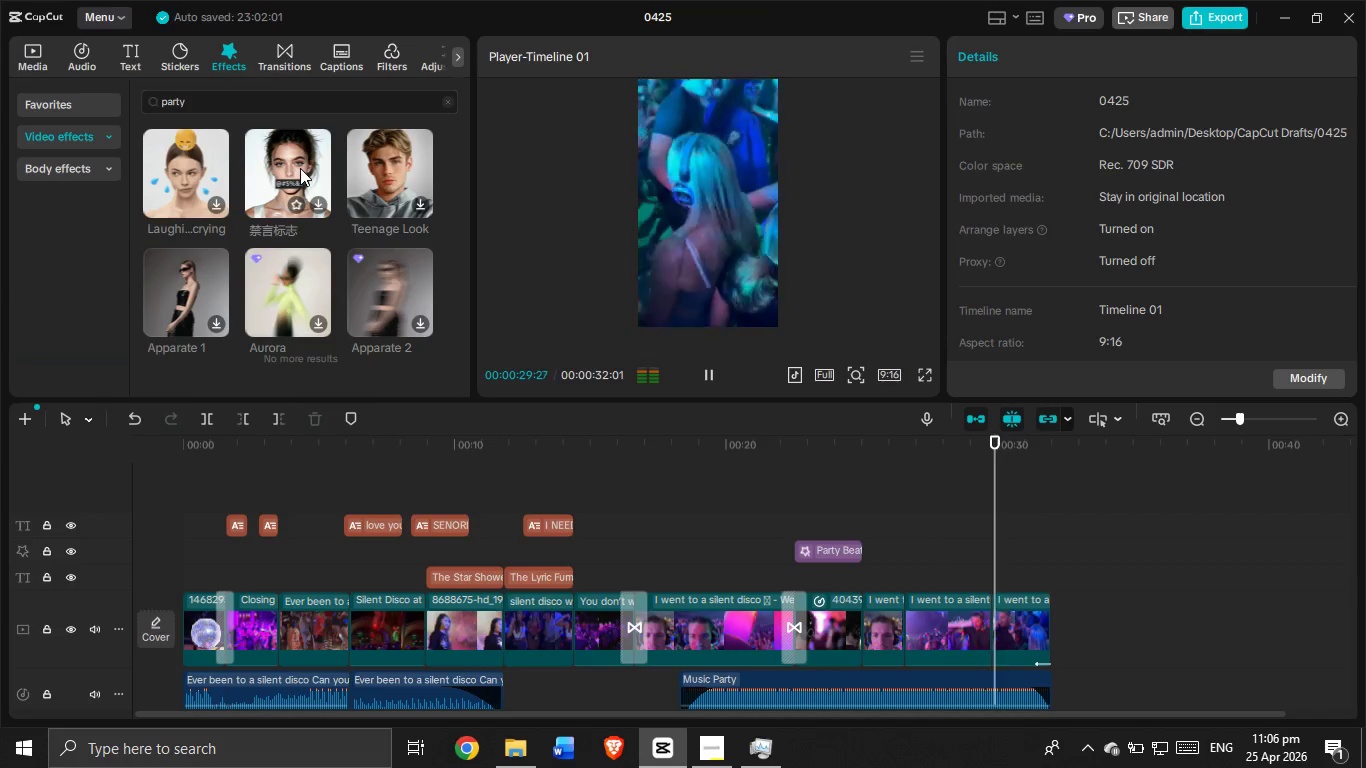 
left_click_drag(start_coordinate=[300, 168], to_coordinate=[865, 550])
 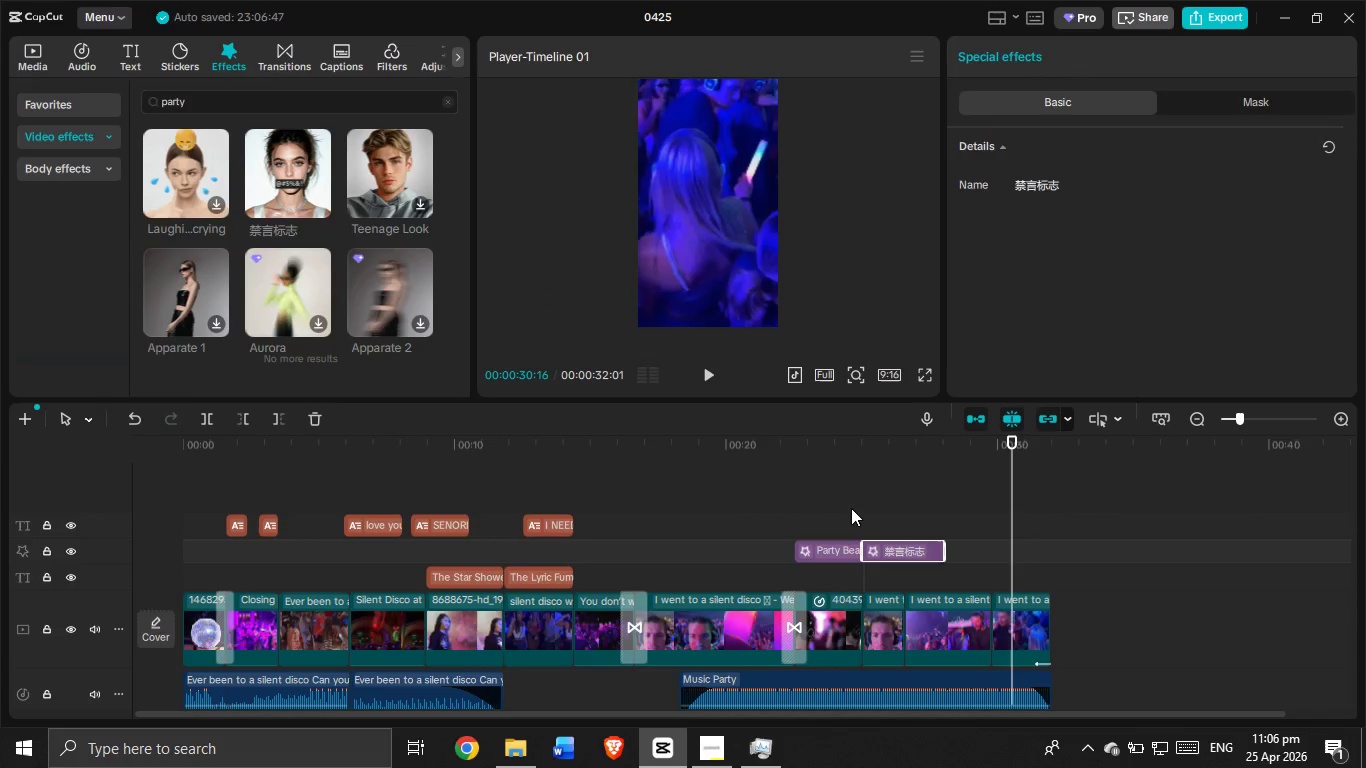 
left_click([851, 508])
 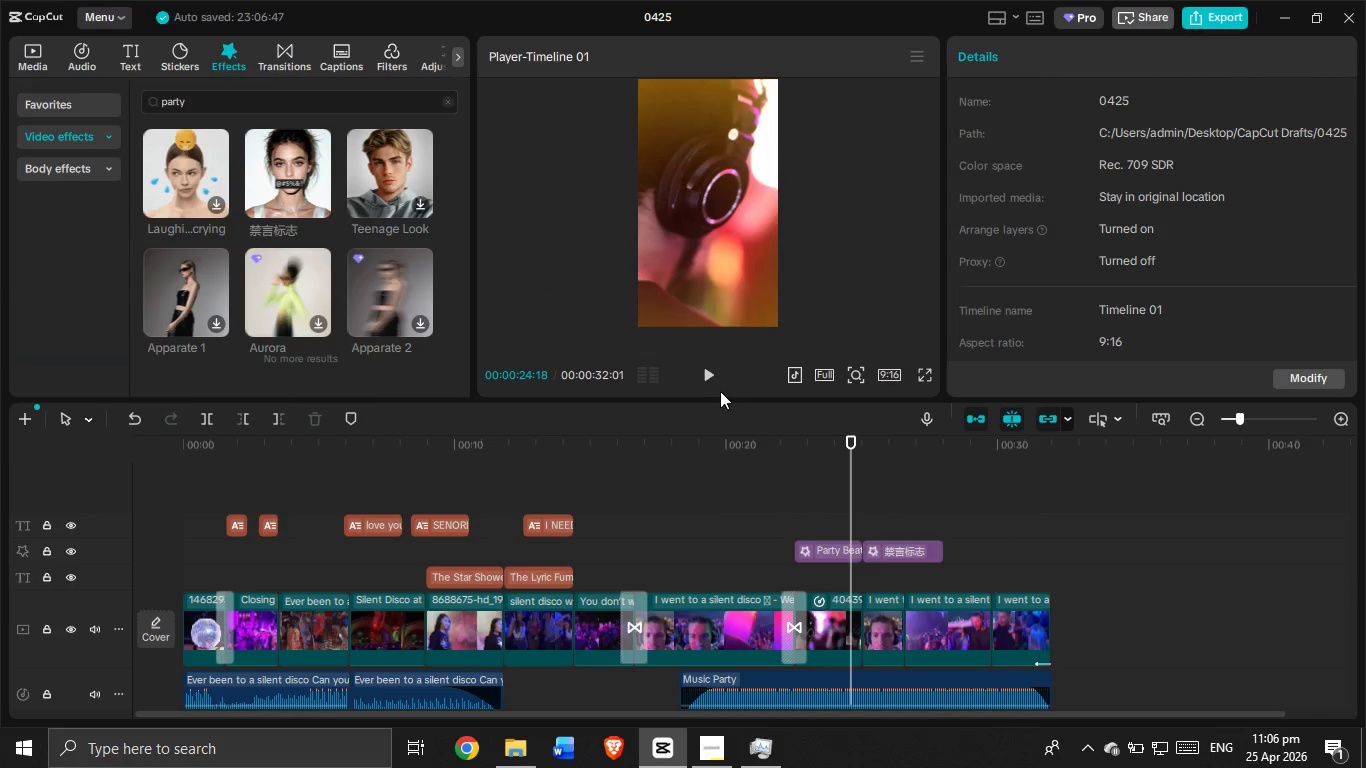 
left_click([714, 385])
 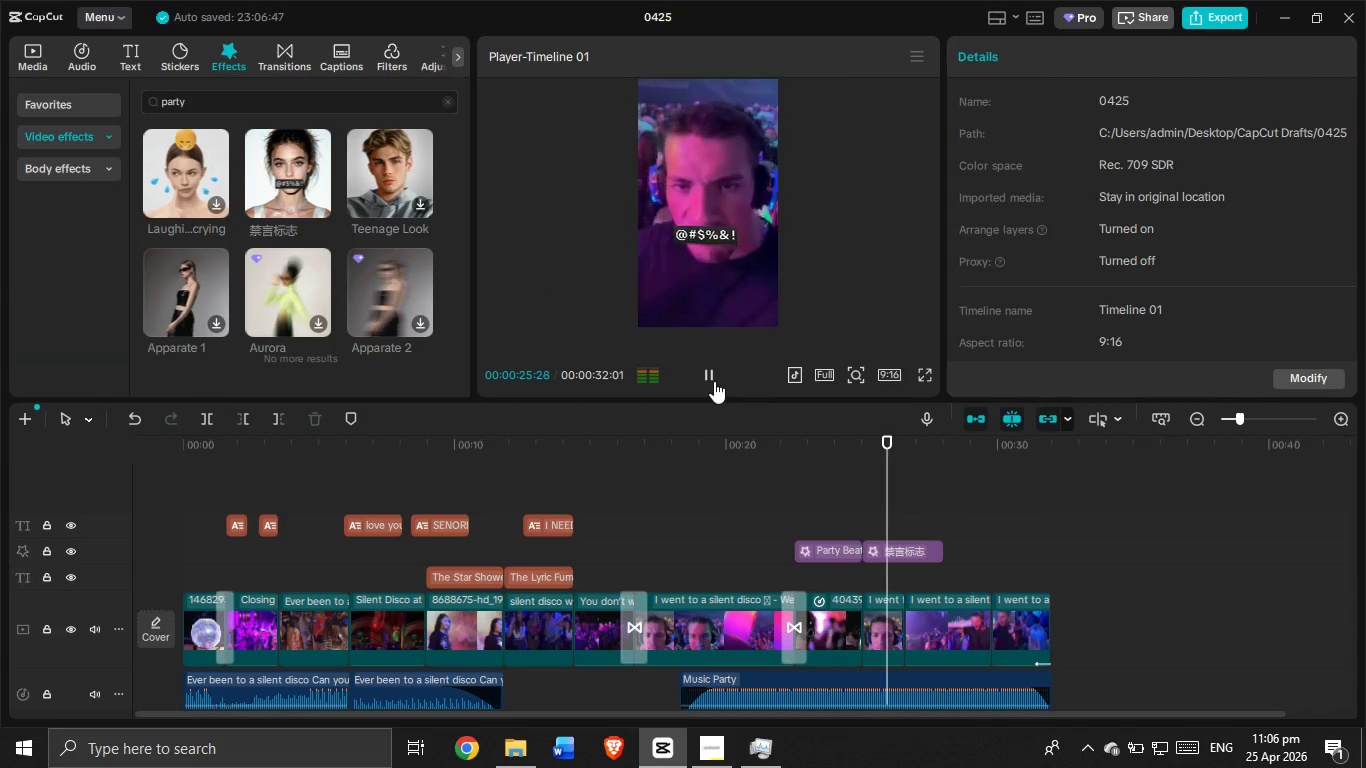 
left_click([714, 381])
 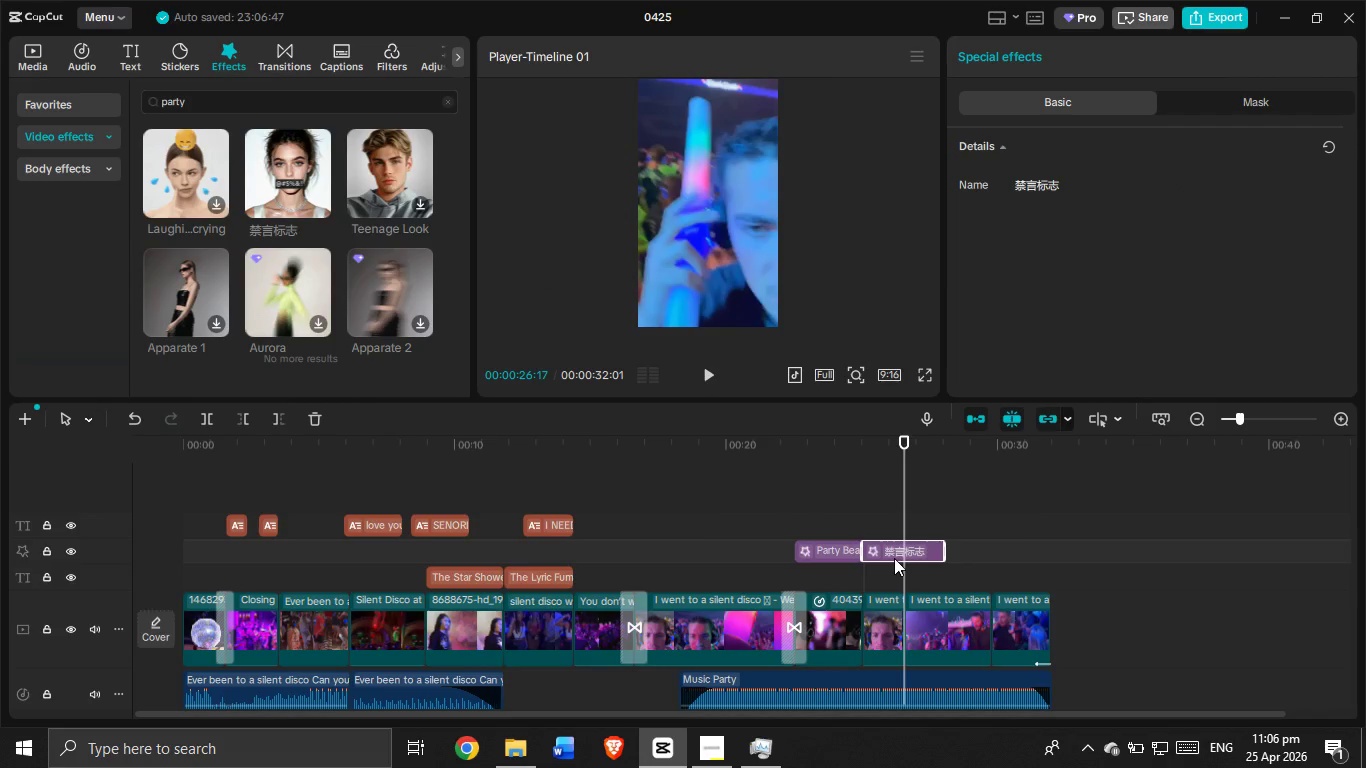 
key(Backspace)
 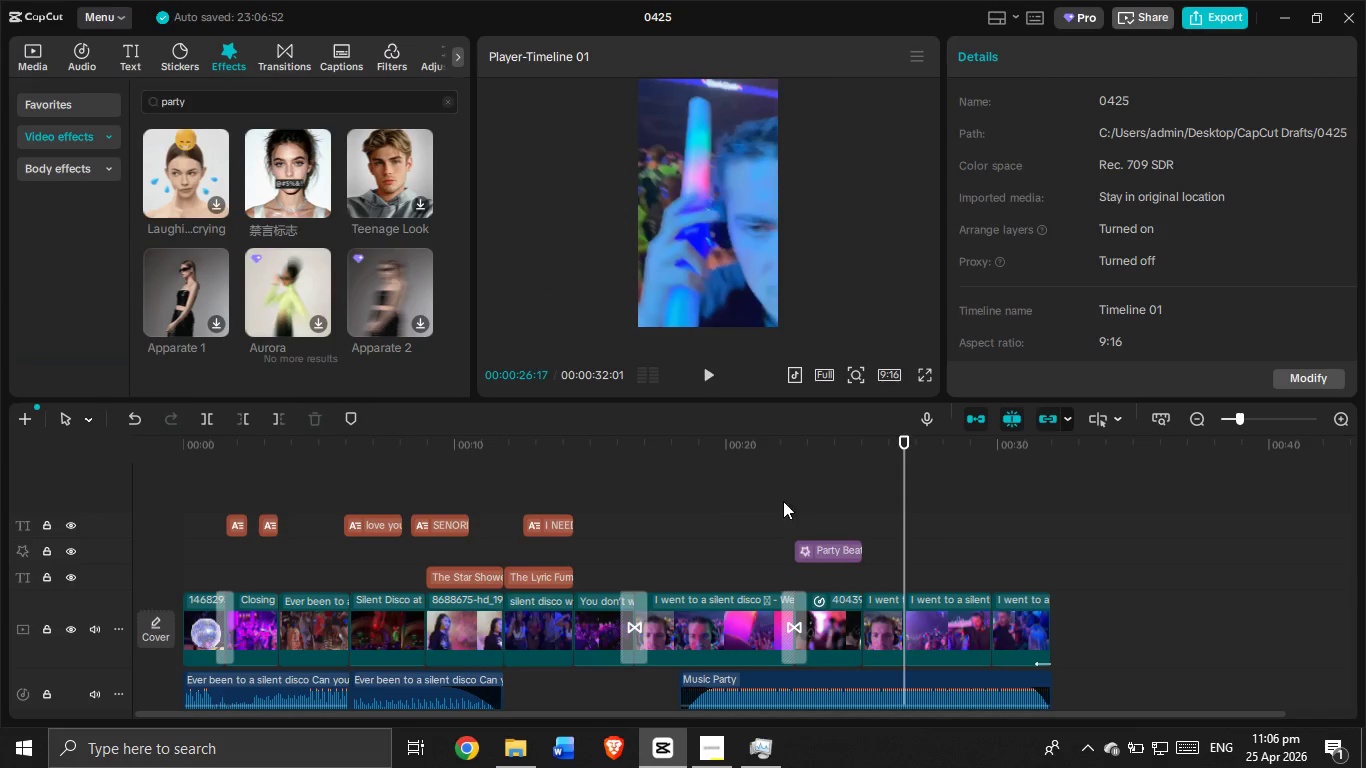 
left_click([771, 492])
 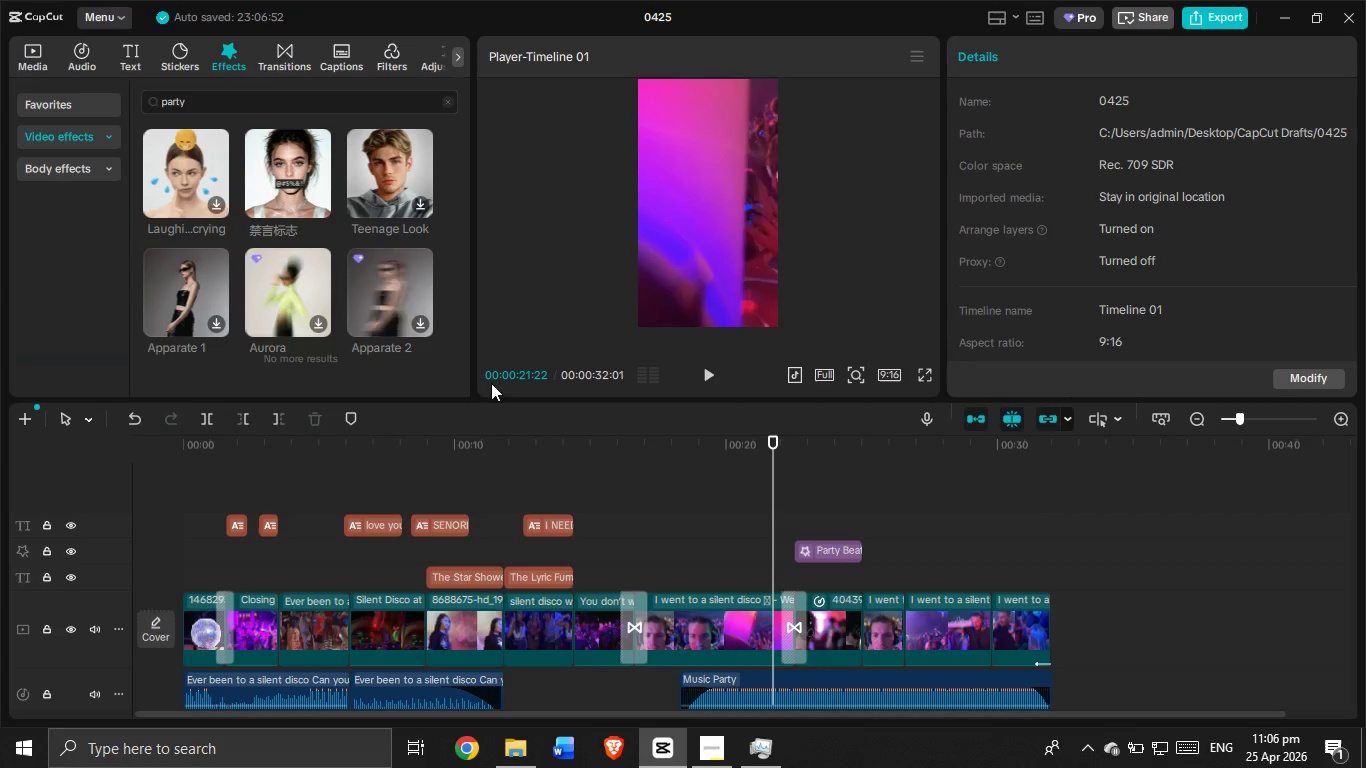 
double_click([303, 106])
 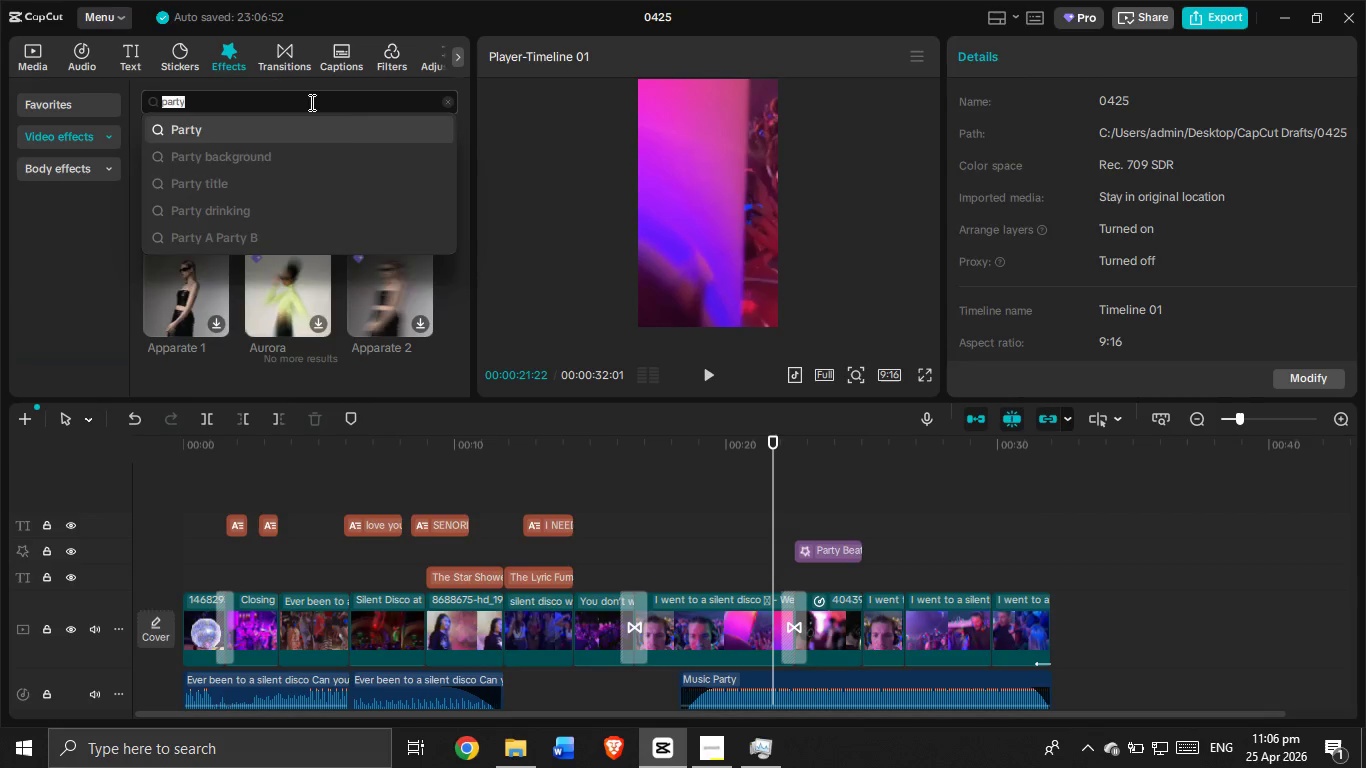 
key(Backspace)
type(blurred face)
 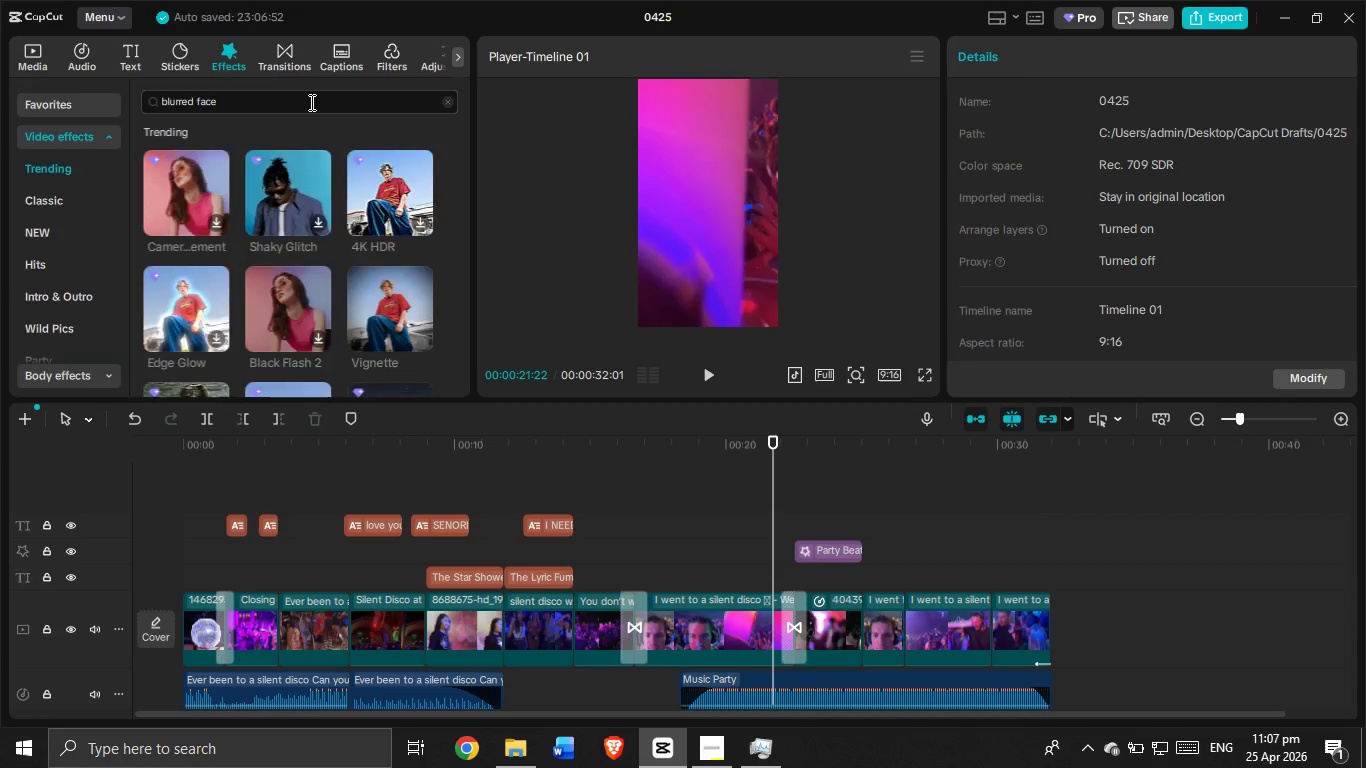 
key(Enter)
 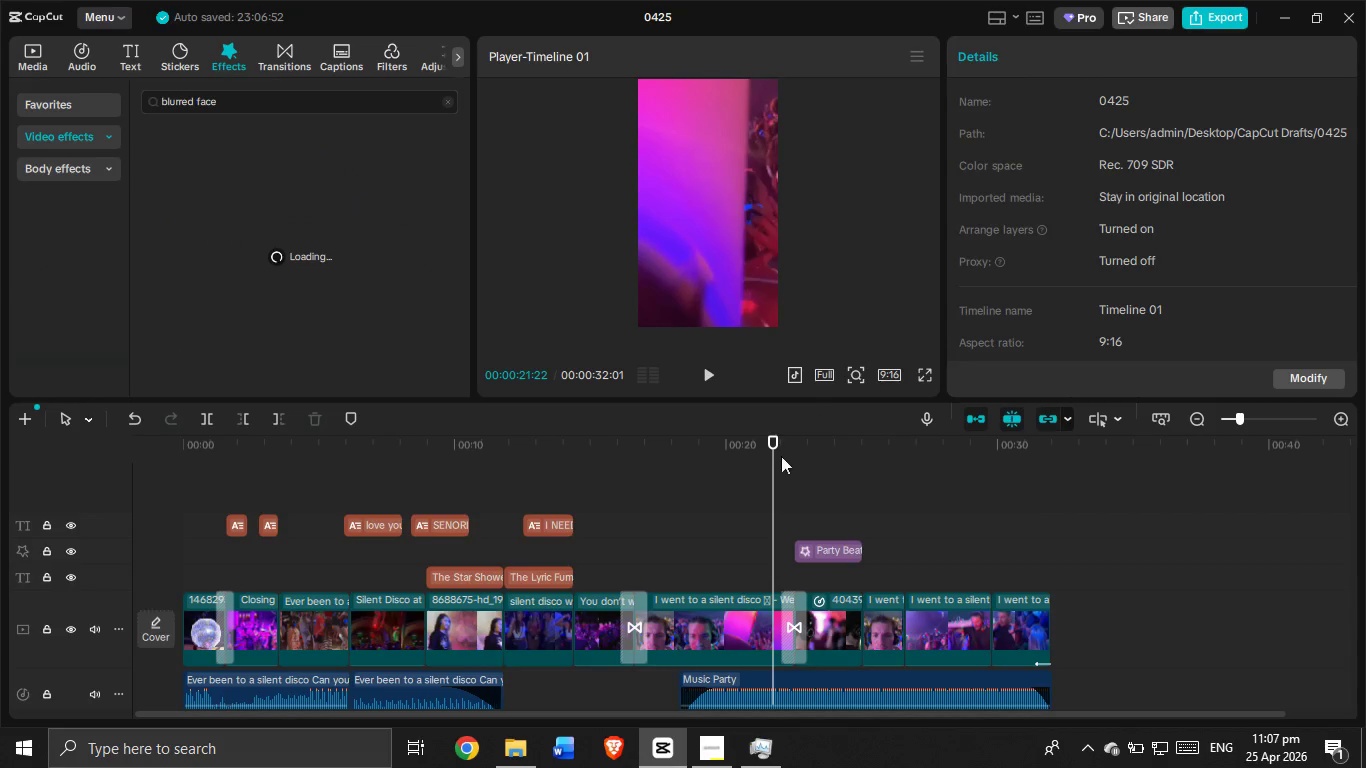 
left_click_drag(start_coordinate=[773, 467], to_coordinate=[863, 496])
 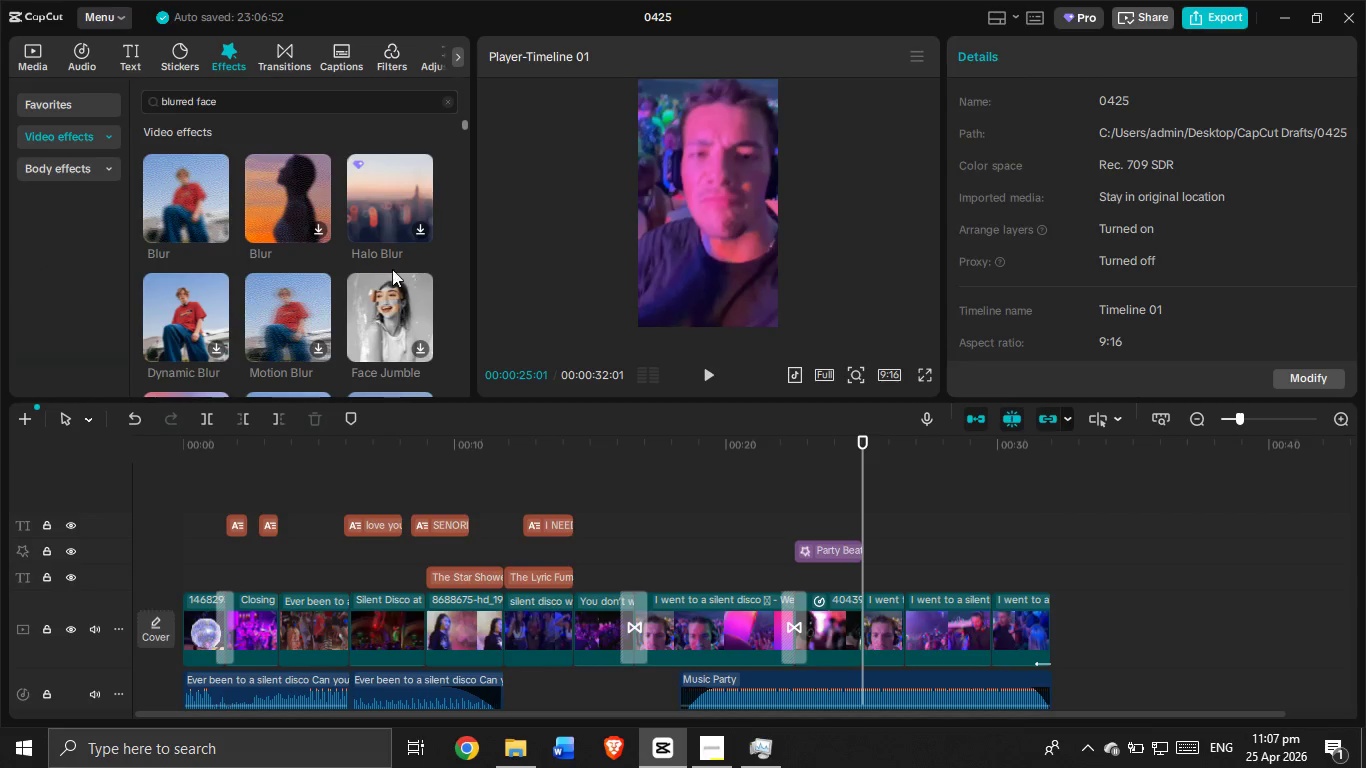 
scroll: coordinate [206, 220], scroll_direction: down, amount: 3.0
 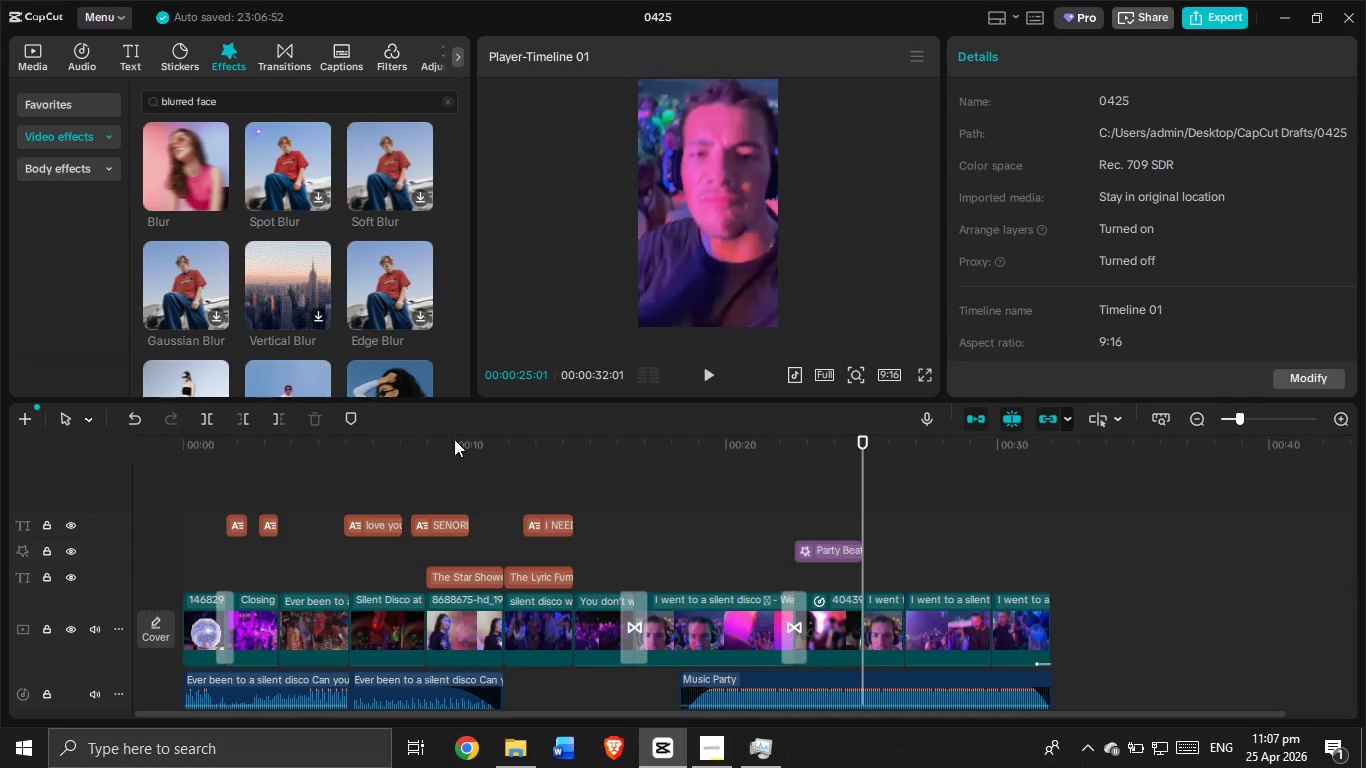 
left_click([478, 450])
 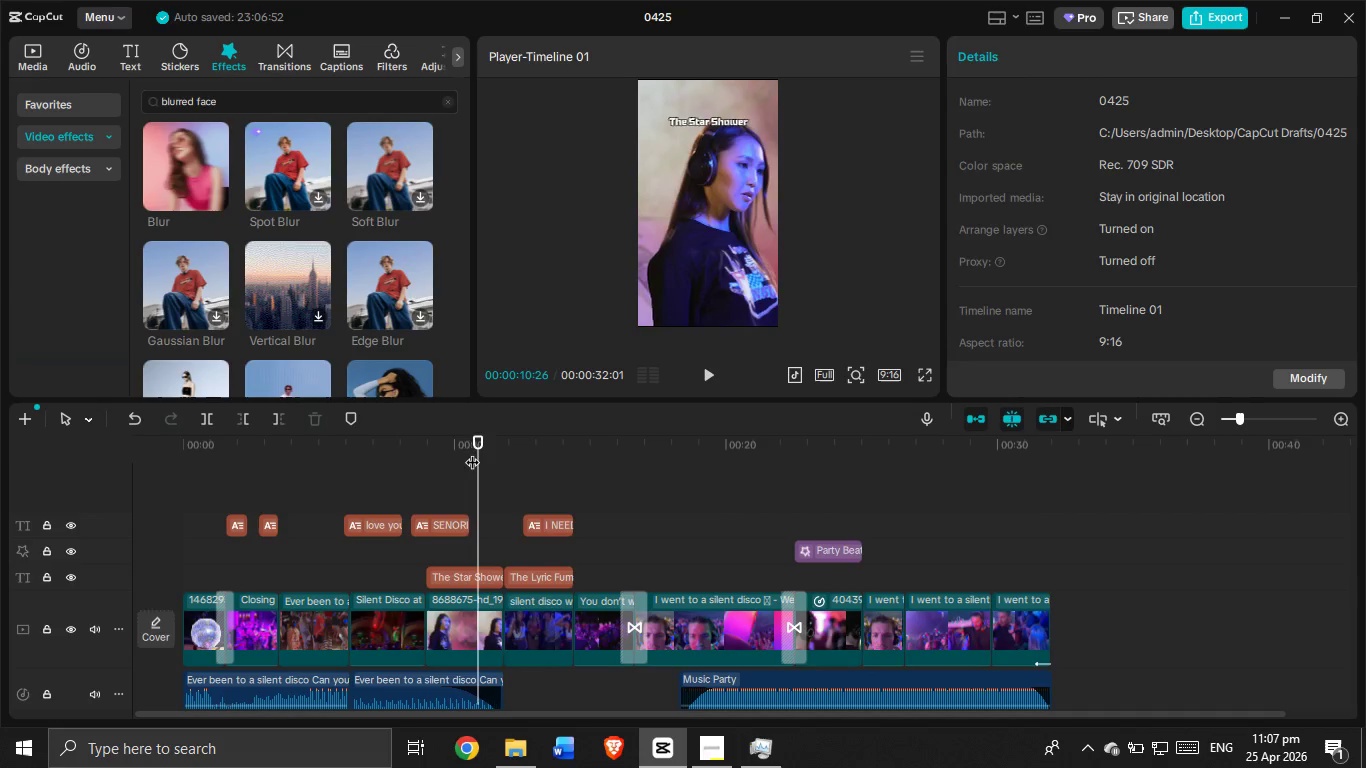 
left_click_drag(start_coordinate=[475, 451], to_coordinate=[172, 491])
 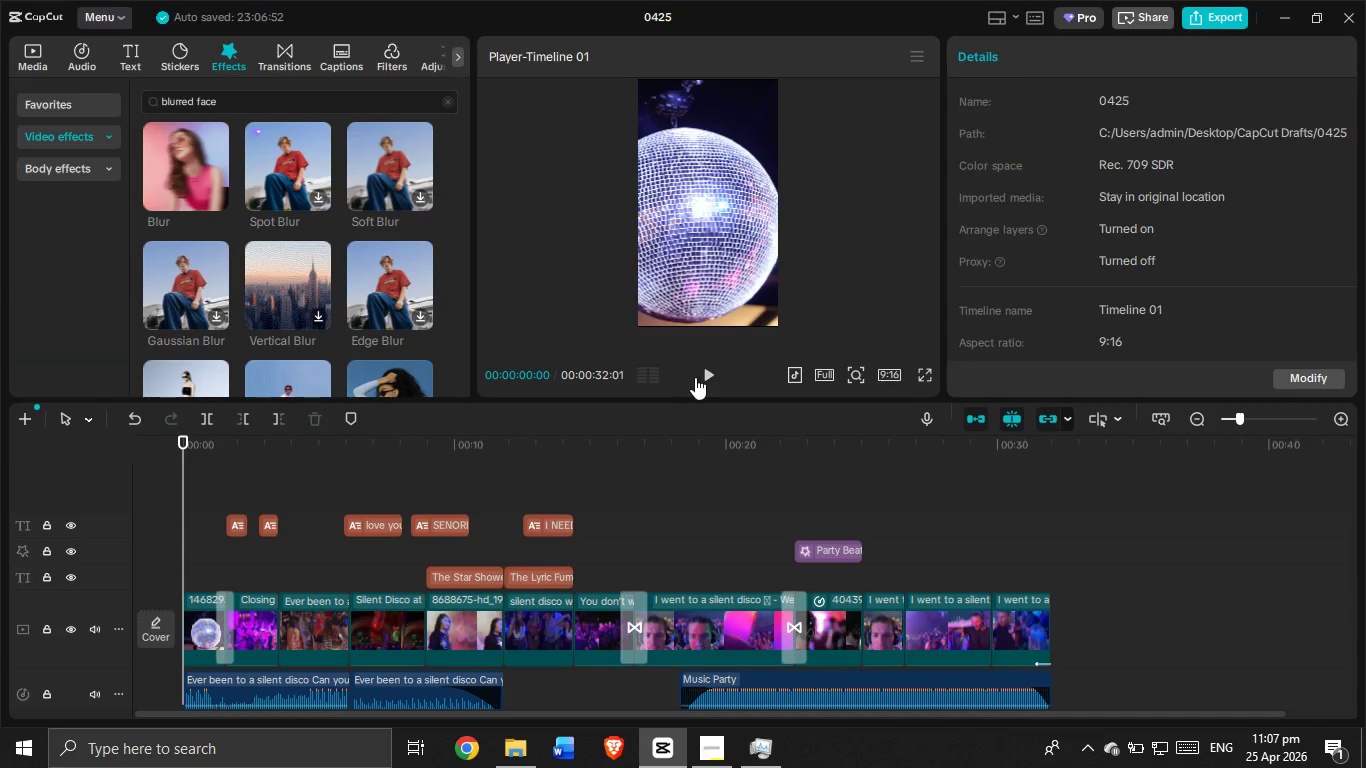 
left_click([701, 375])
 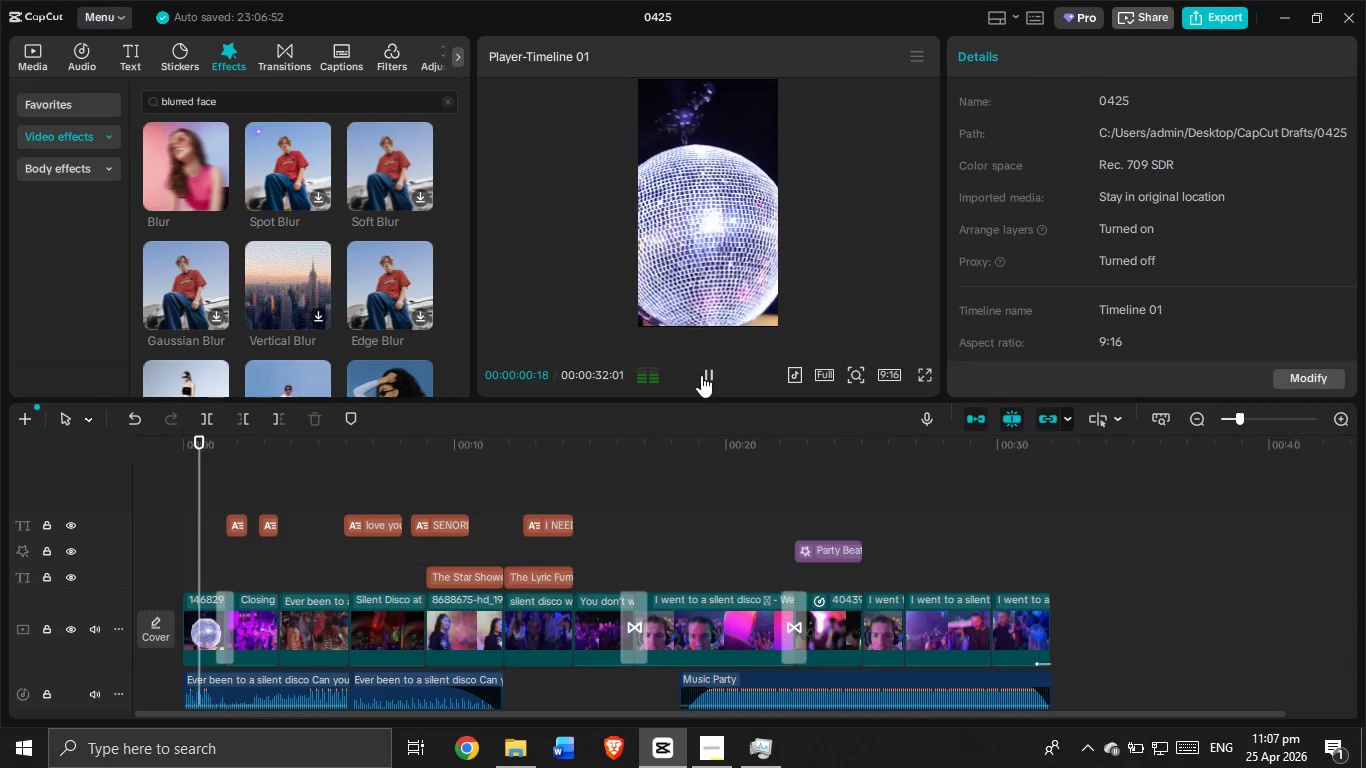 
left_click([701, 375])
 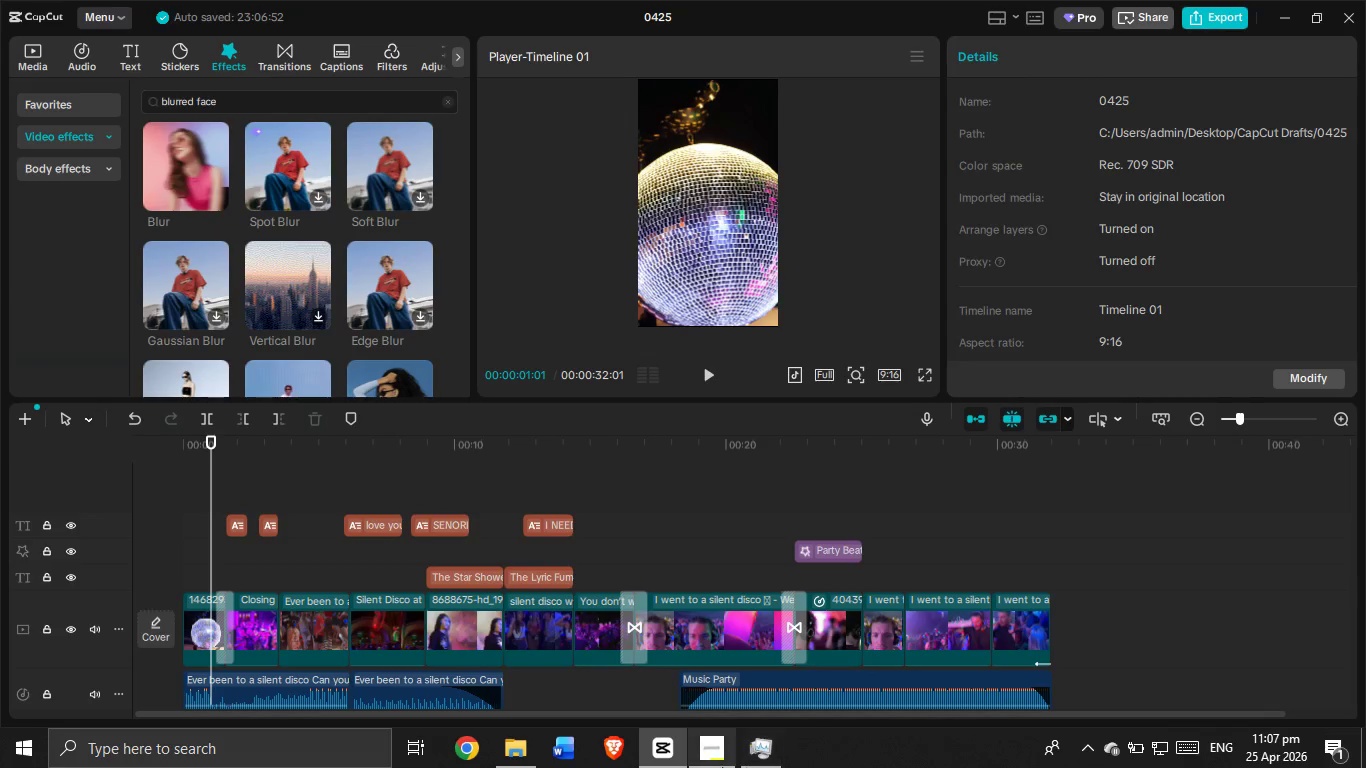 
left_click([720, 764])